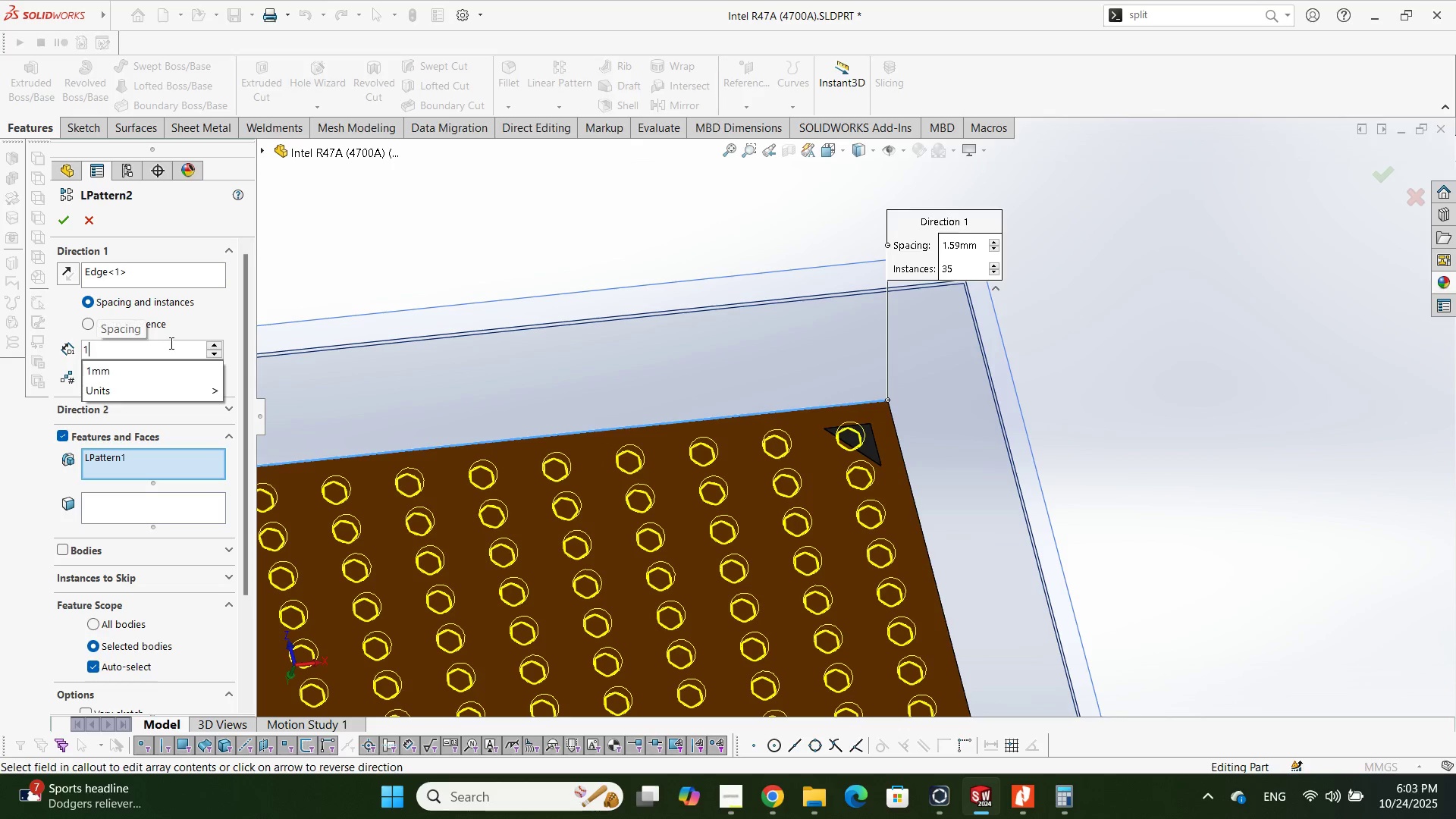 
key(NumpadDecimal)
 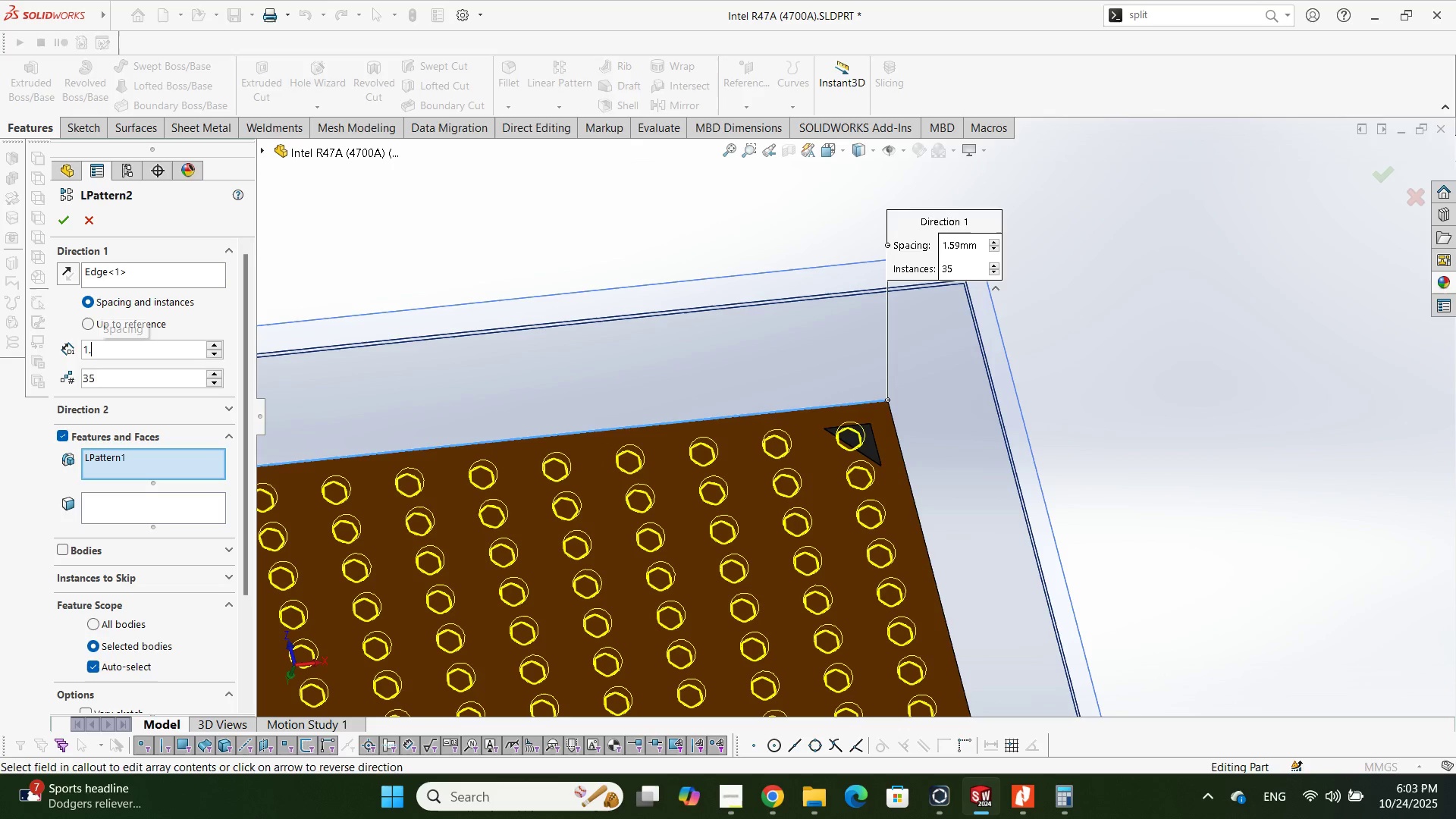 
key(Numpad6)
 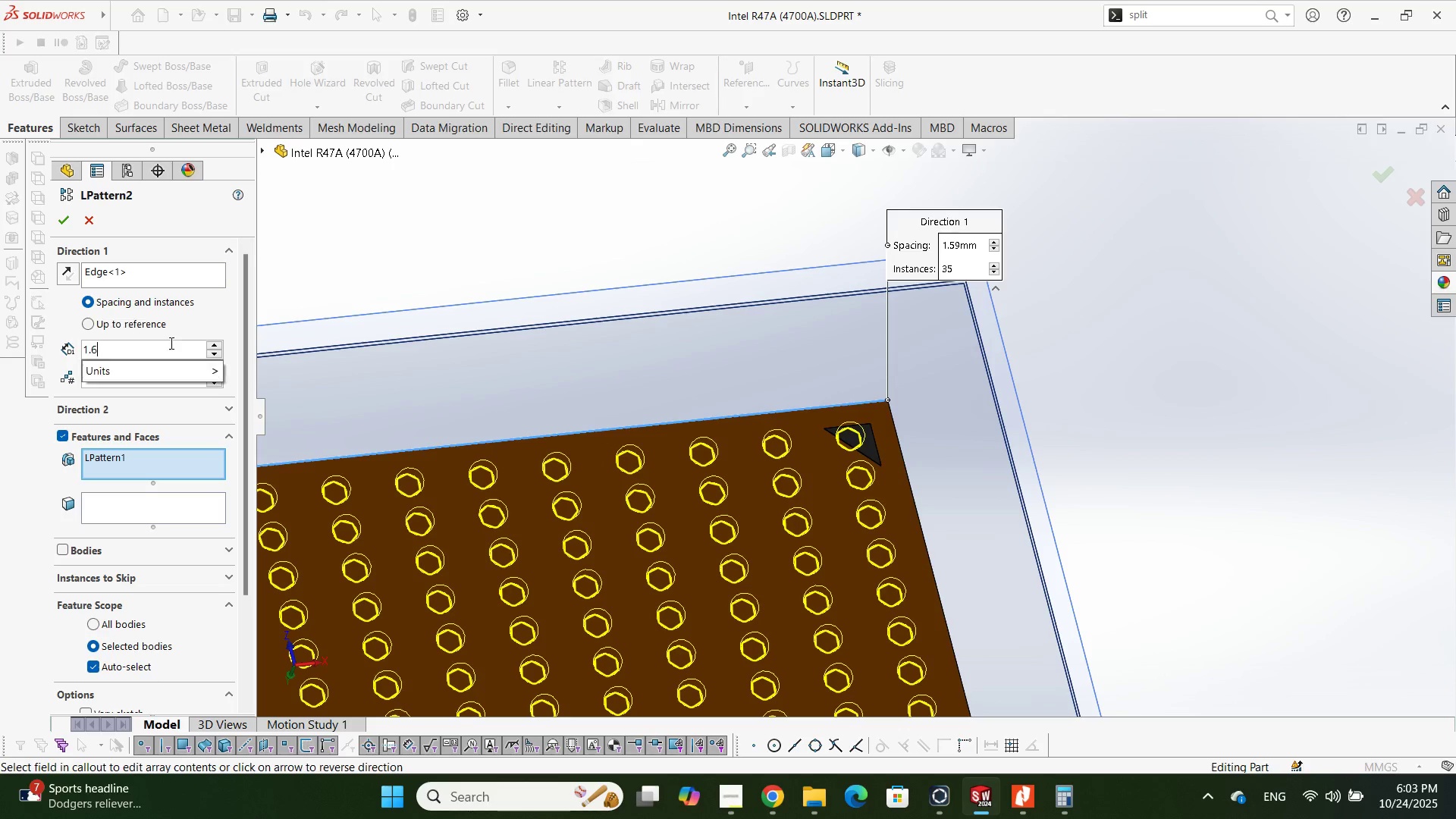 
key(NumpadEnter)
 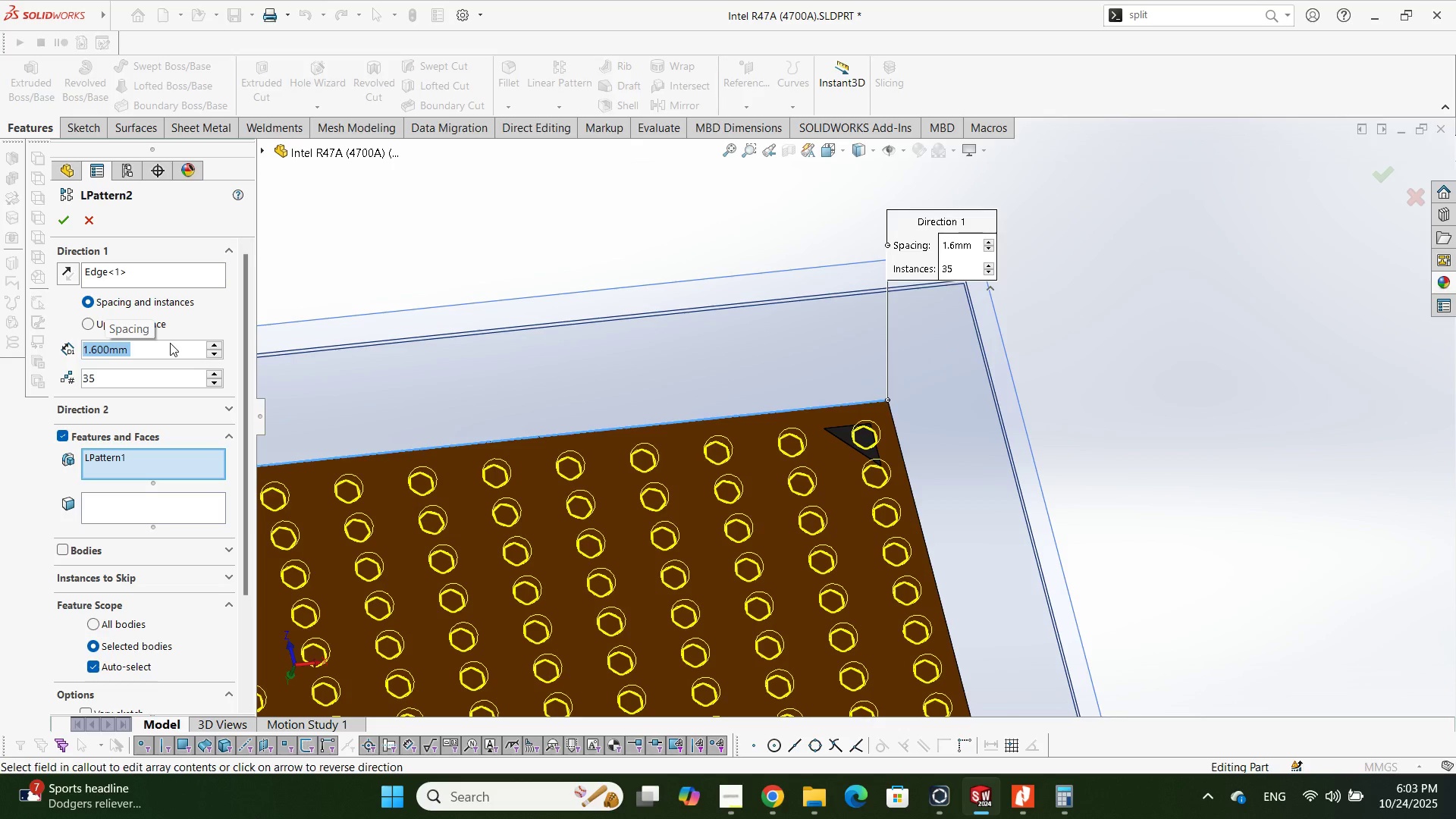 
key(Numpad1)
 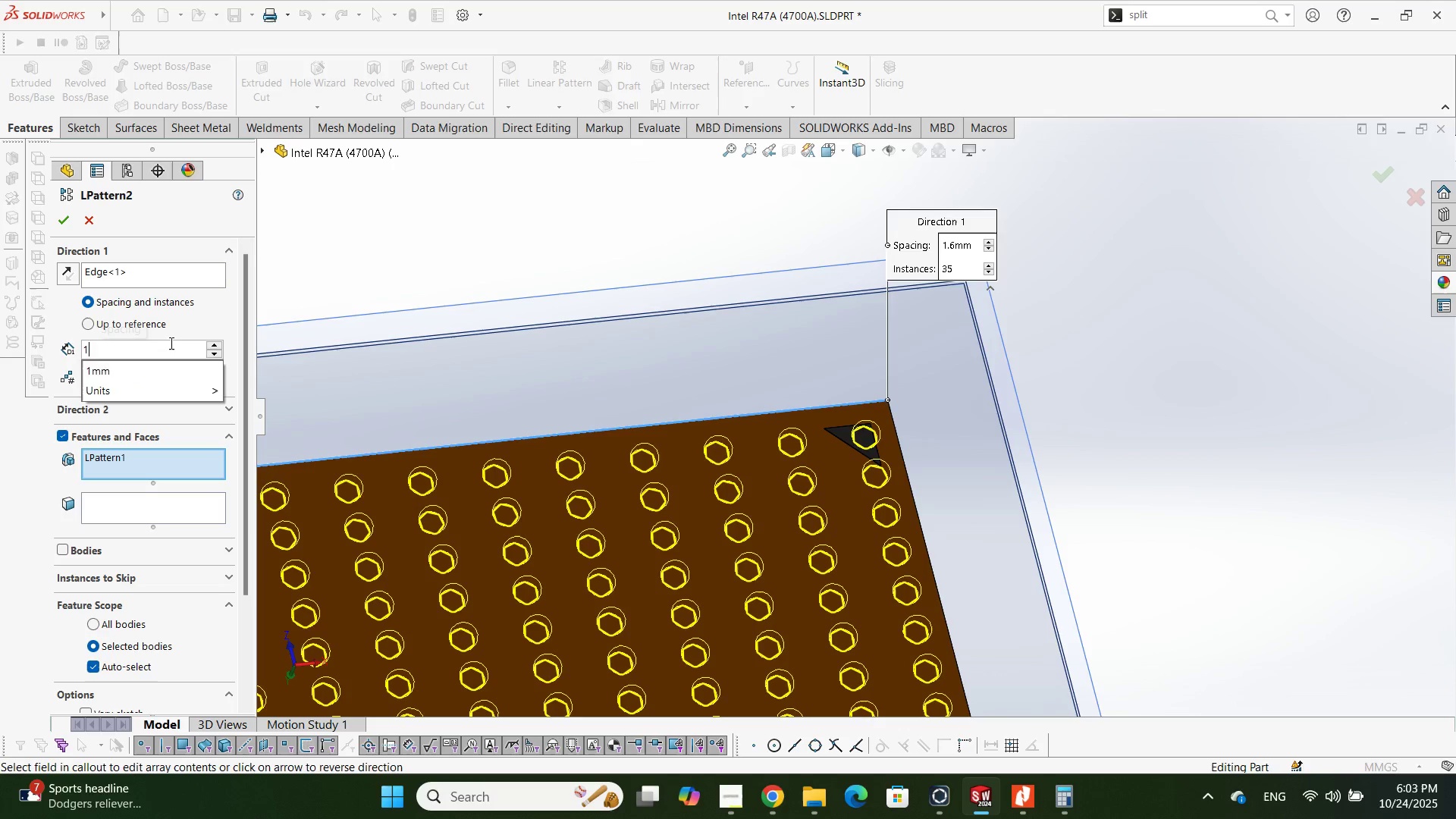 
key(NumpadDecimal)
 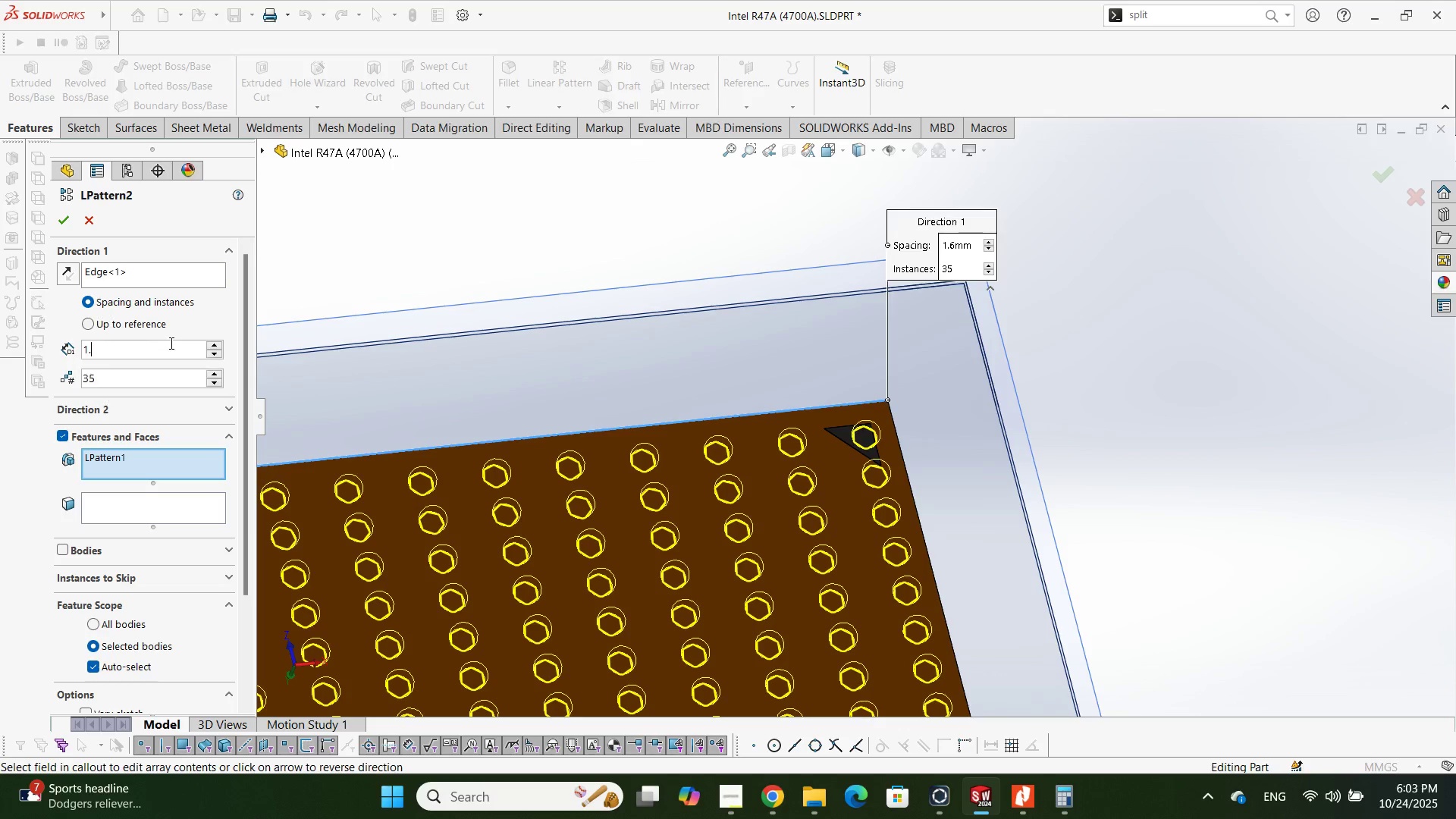 
key(Numpad5)
 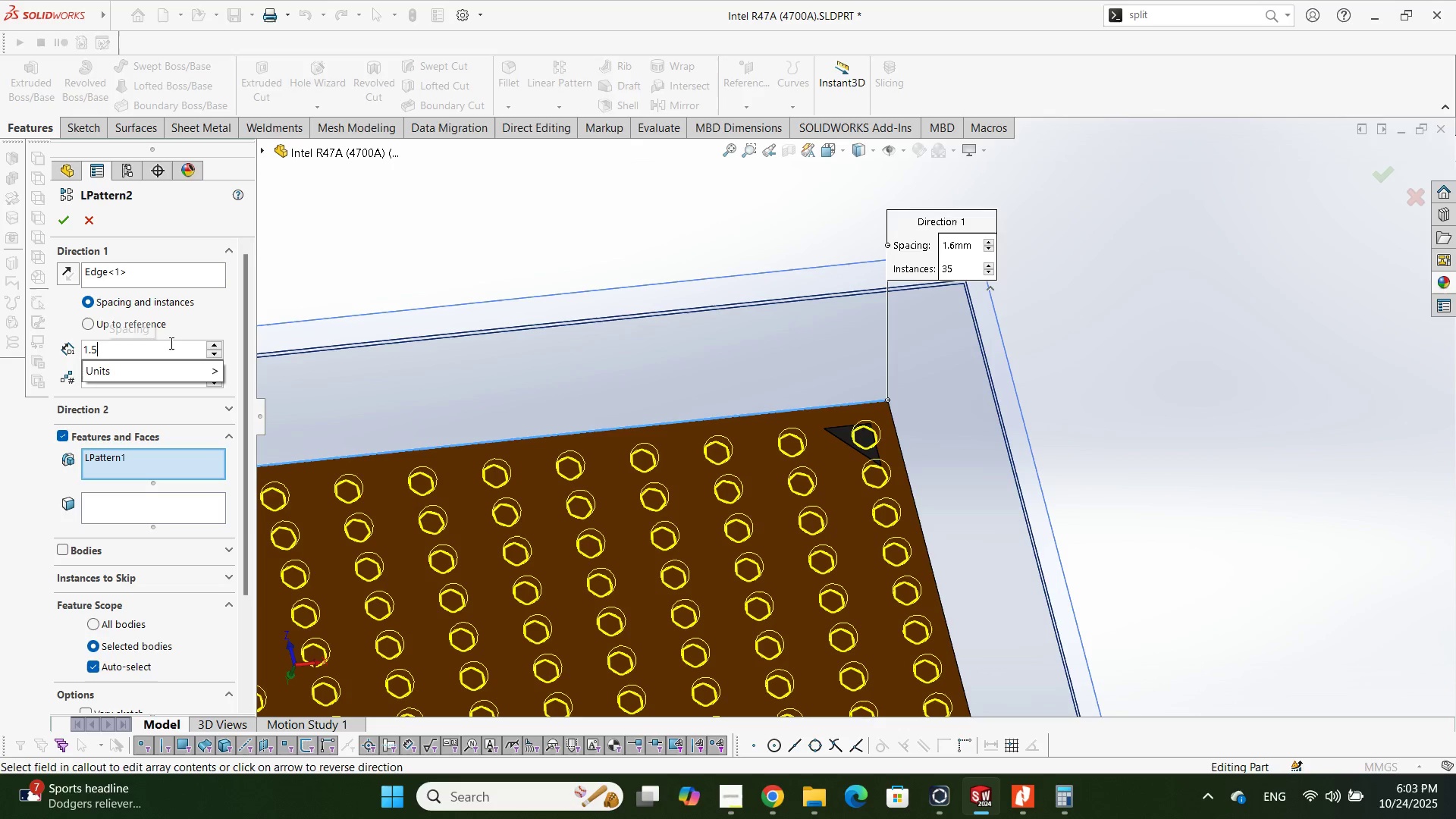 
key(Numpad9)
 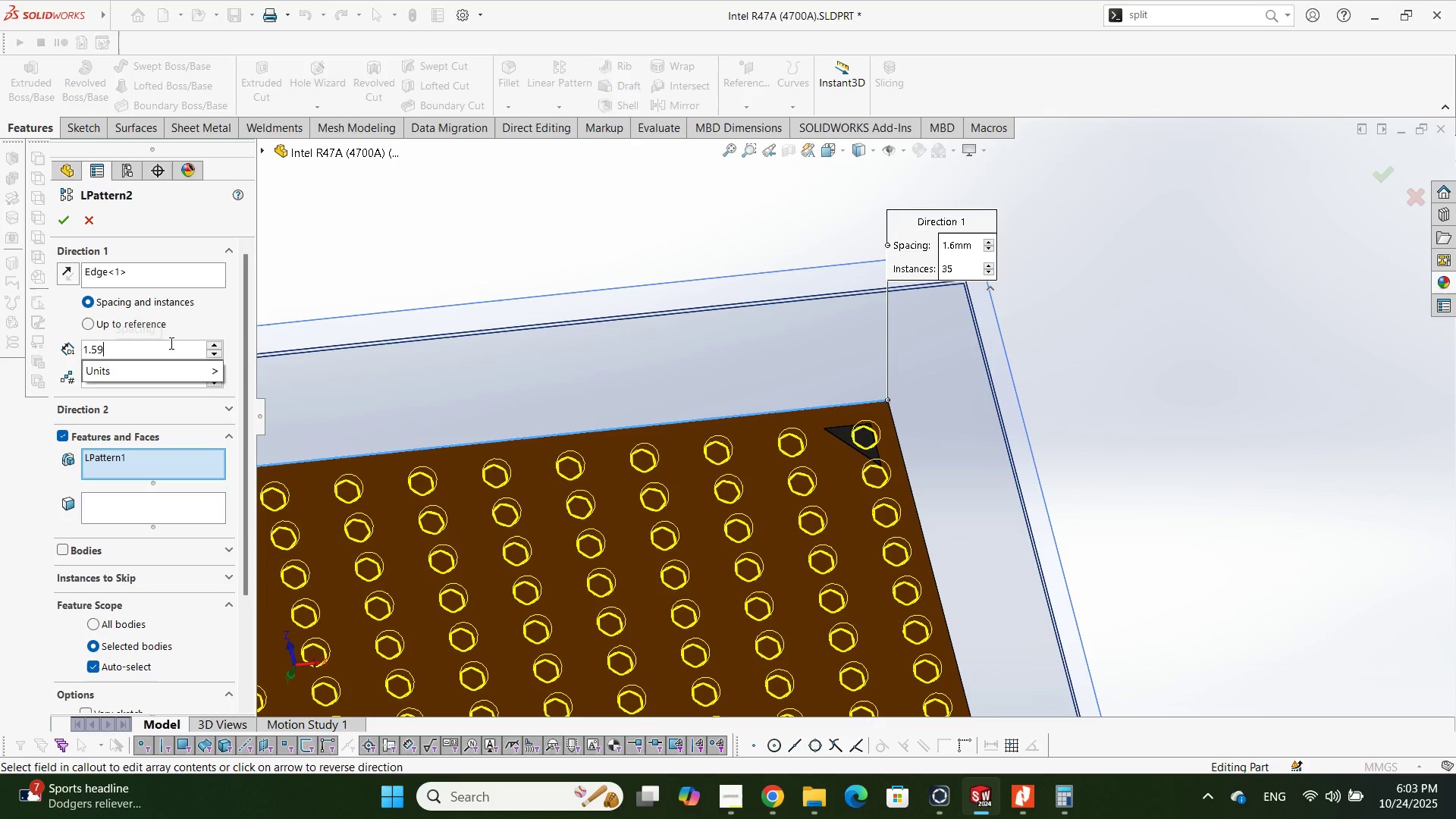 
key(Numpad5)
 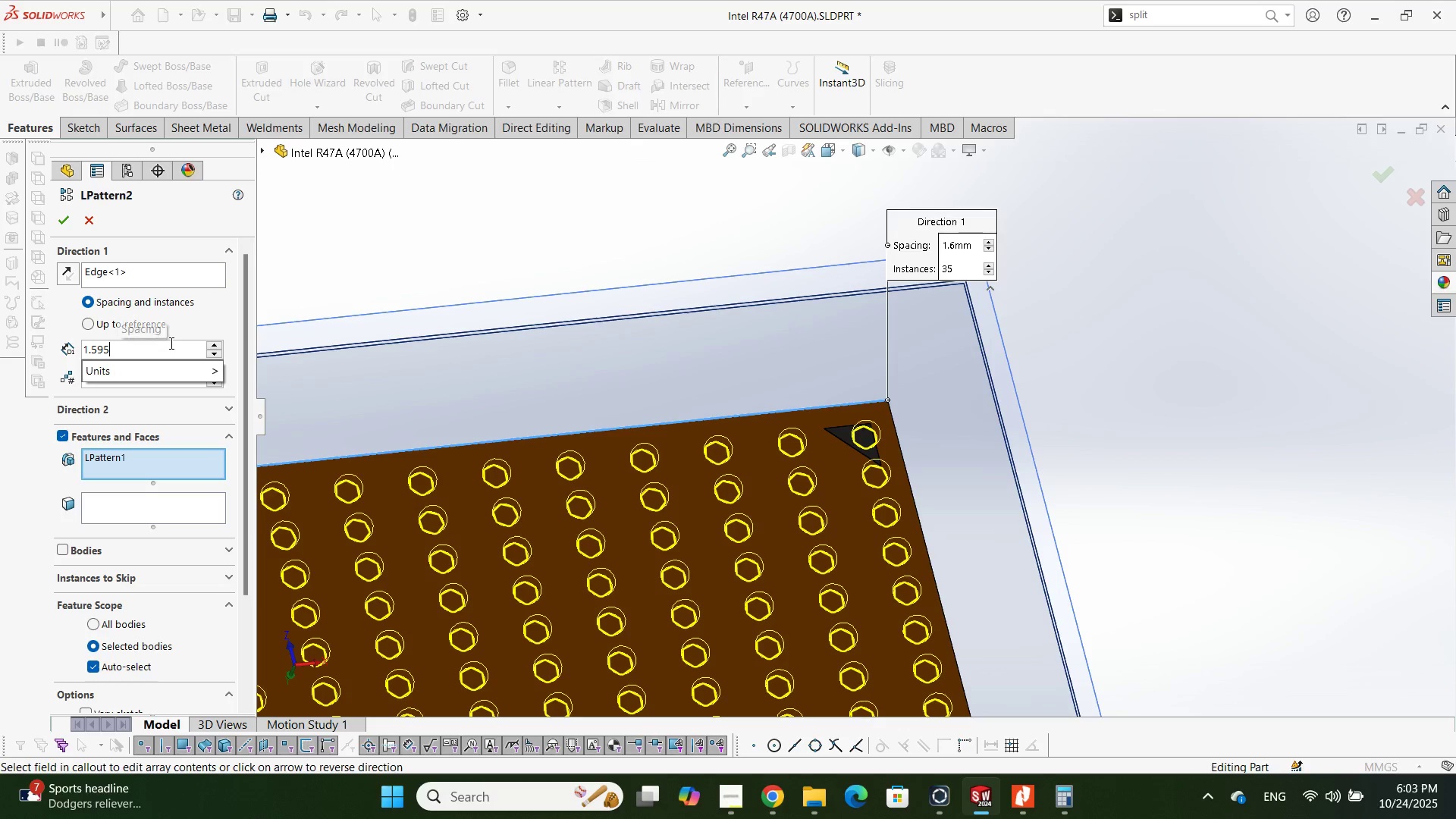 
key(NumpadEnter)
 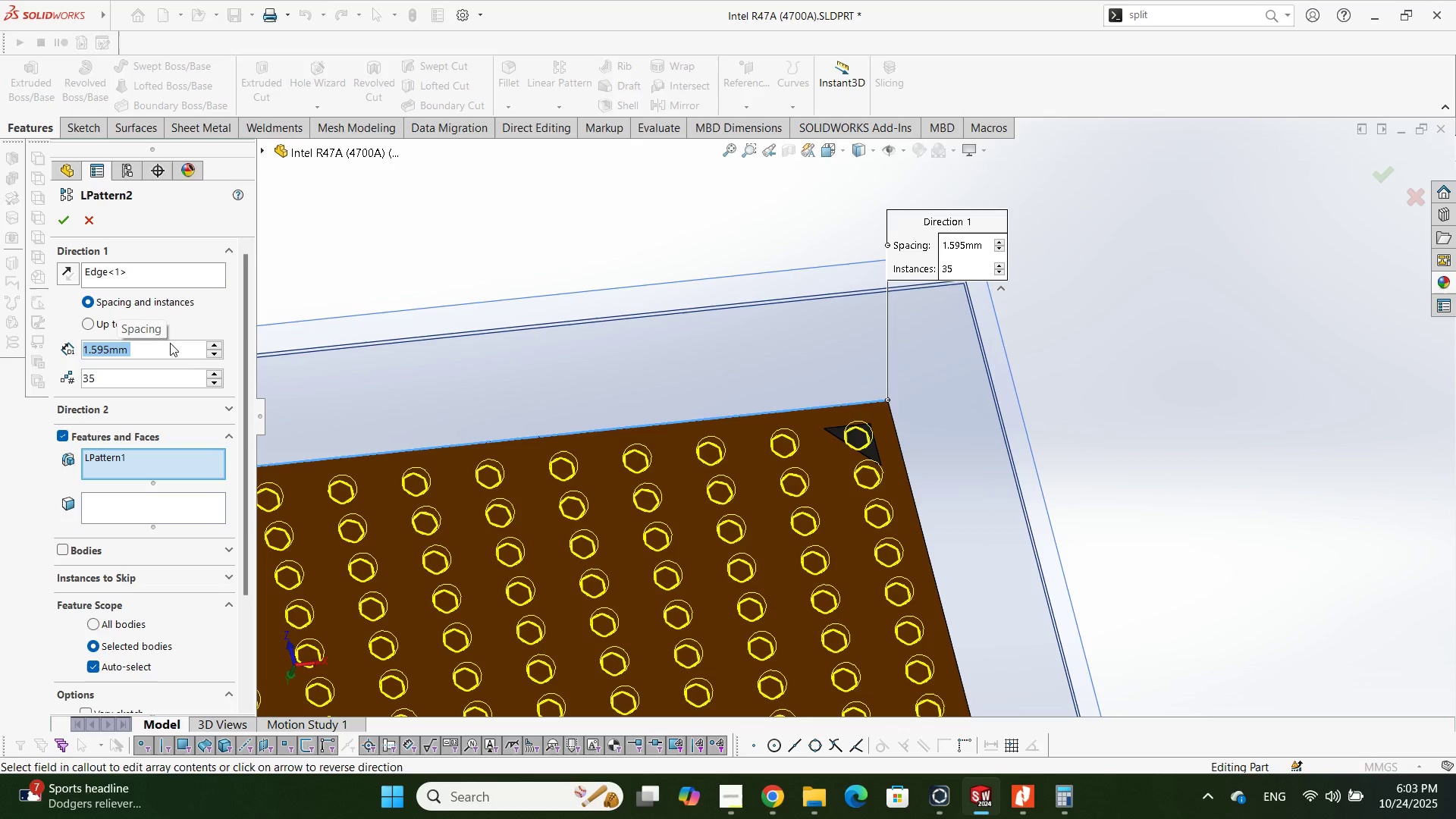 
key(NumpadEnter)
 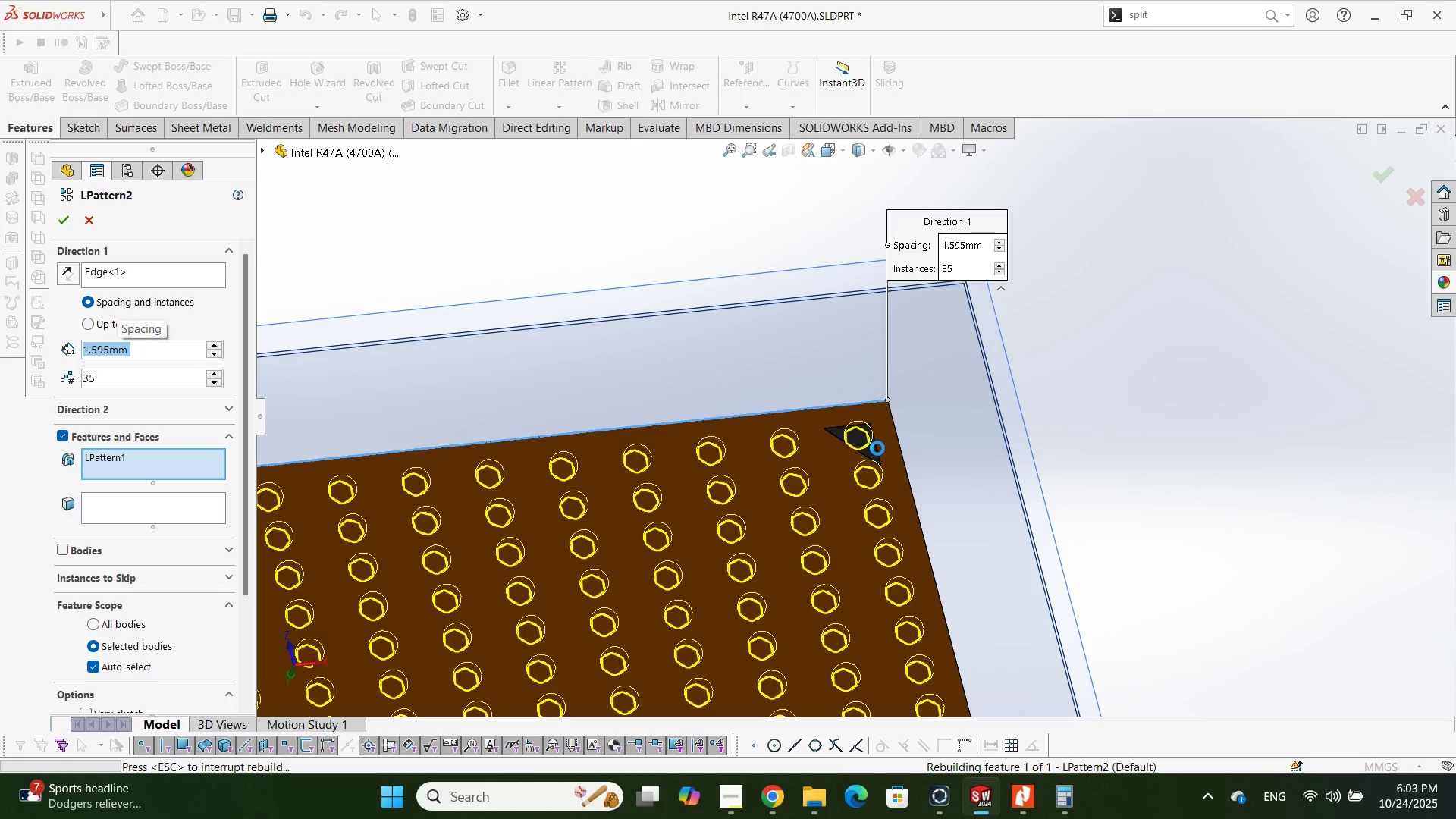 
wait(8.71)
 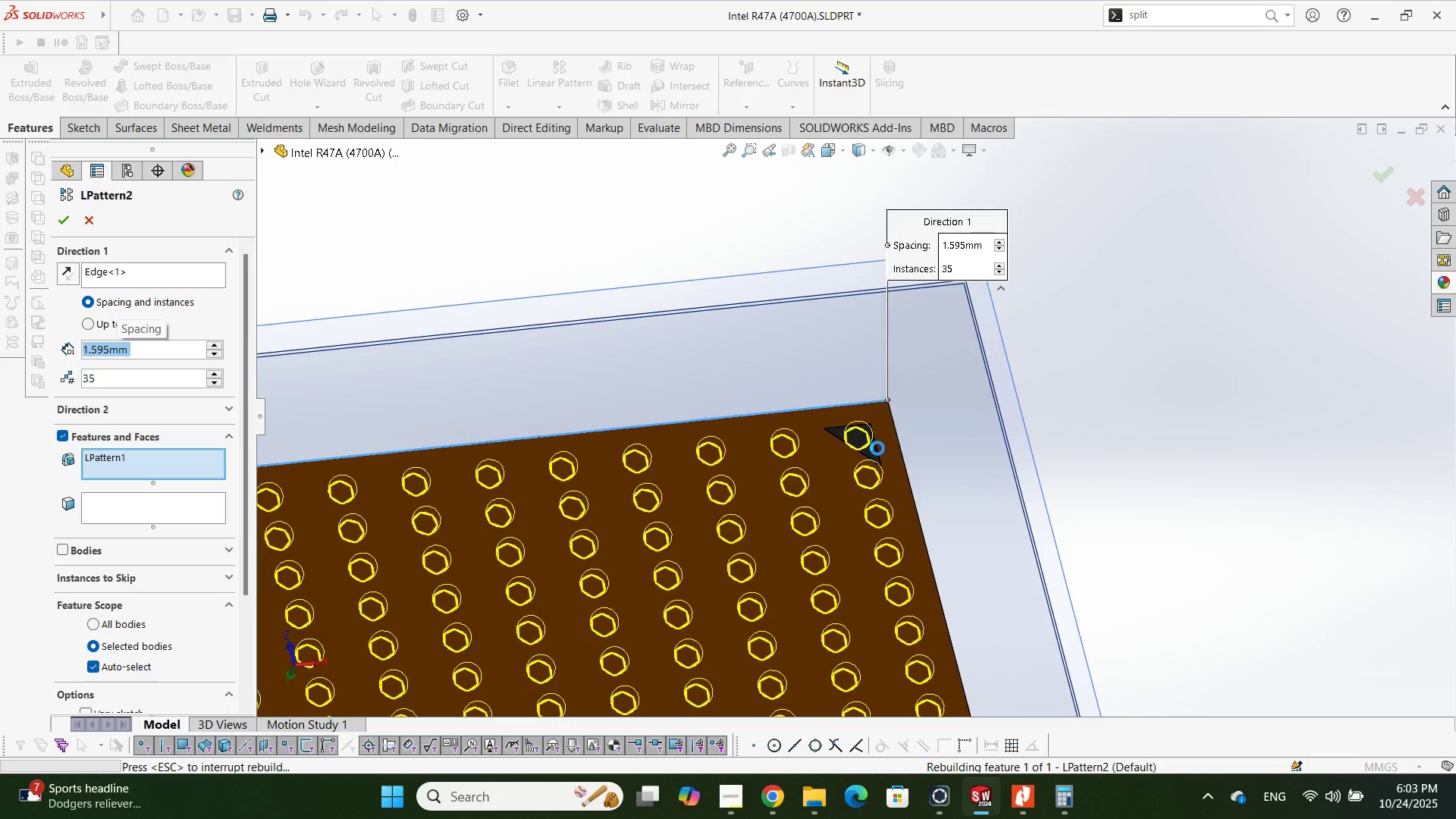 
left_click([730, 815])